 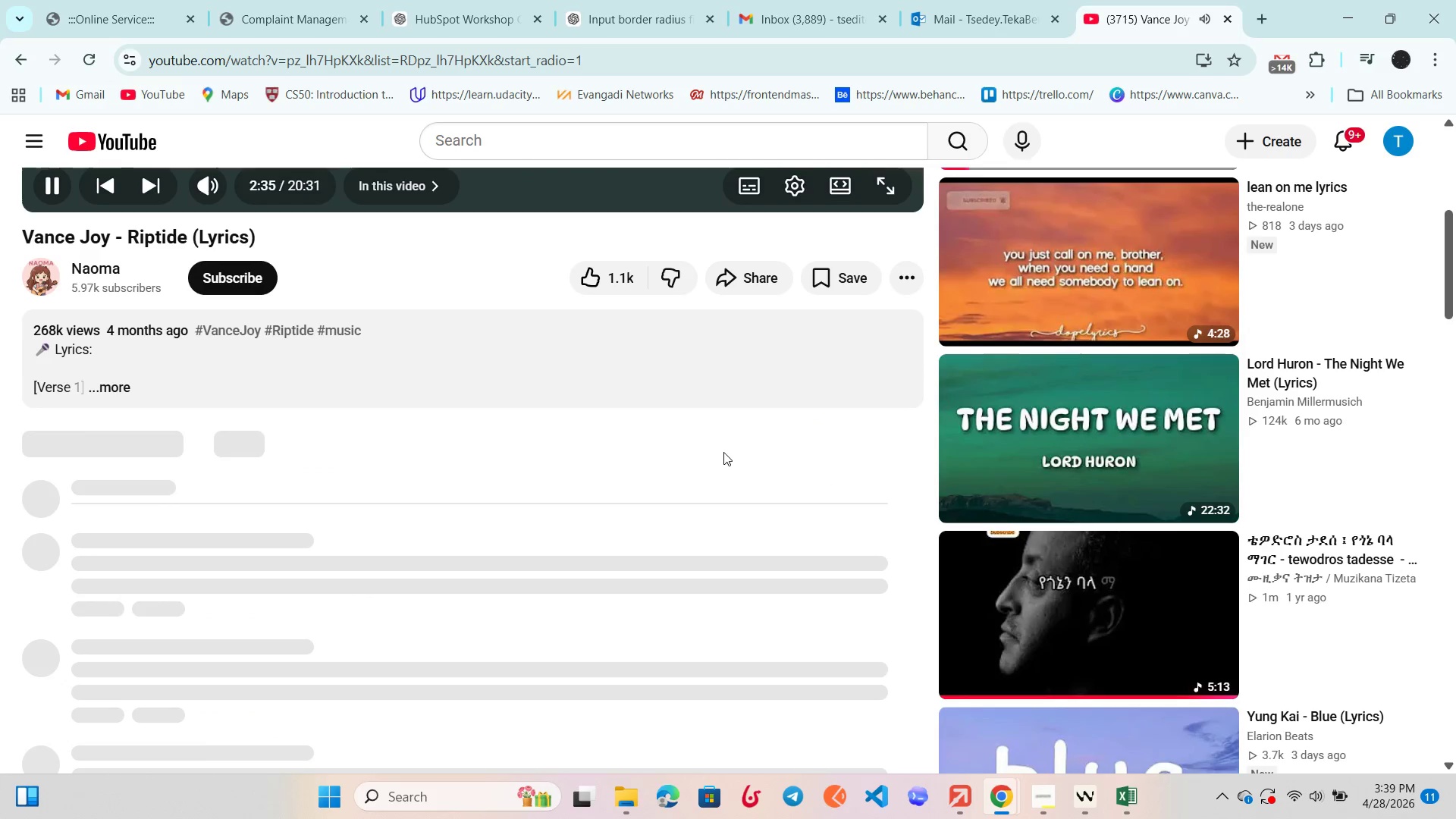 
scroll: coordinate [723, 452], scroll_direction: down, amount: 3.0
 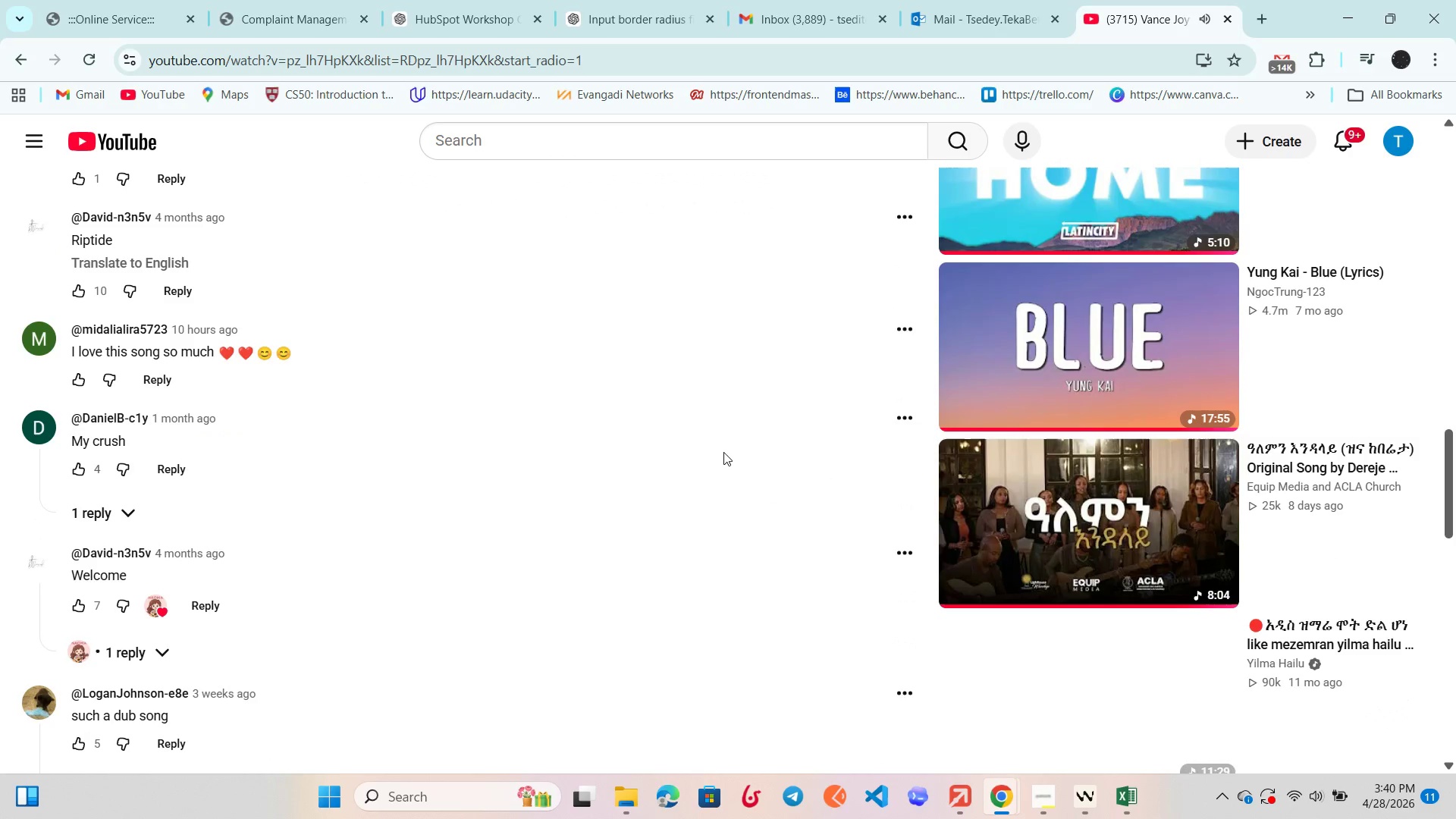 
scroll: coordinate [723, 452], scroll_direction: up, amount: 5.0
 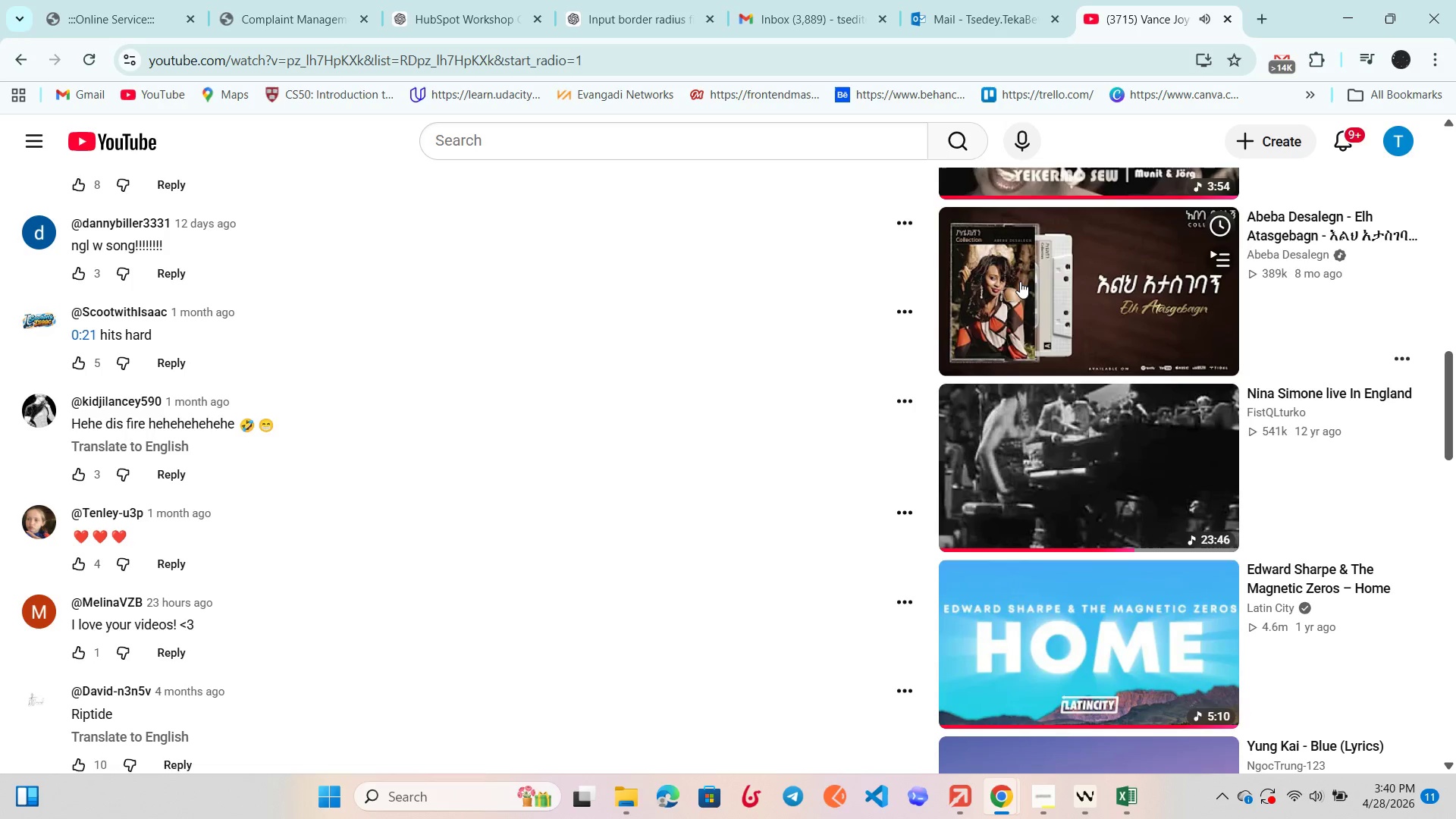 
left_click([1020, 281])
 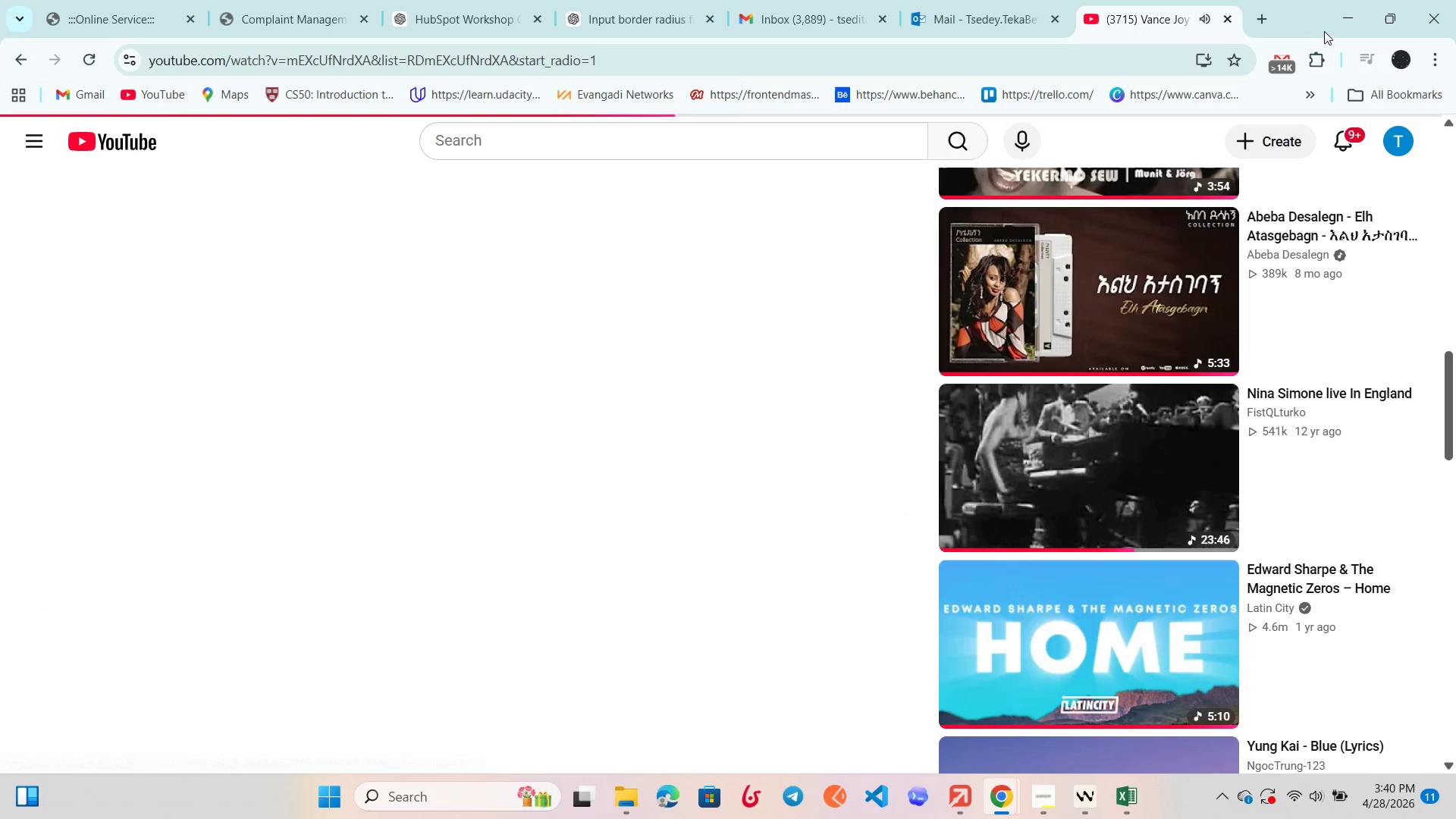 
left_click([1337, 22])